 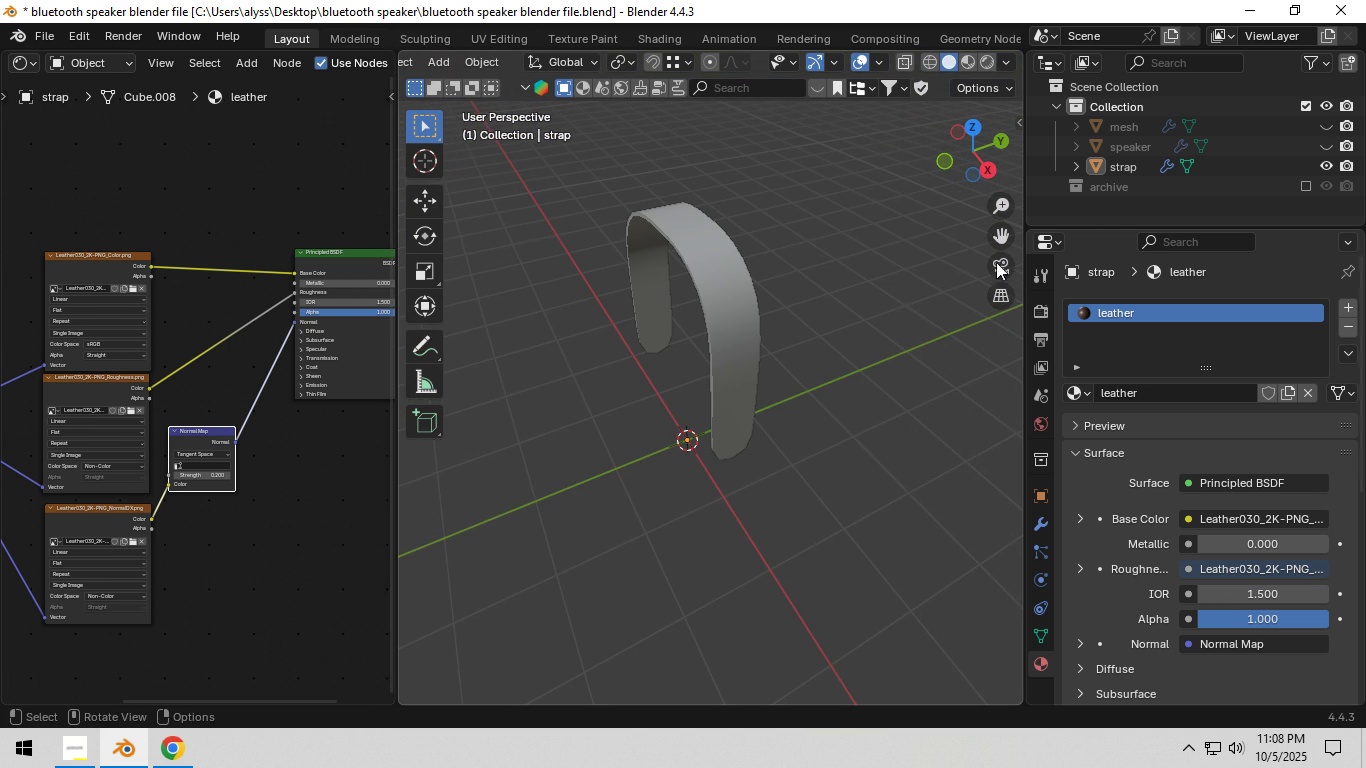 
double_click([1328, 144])
 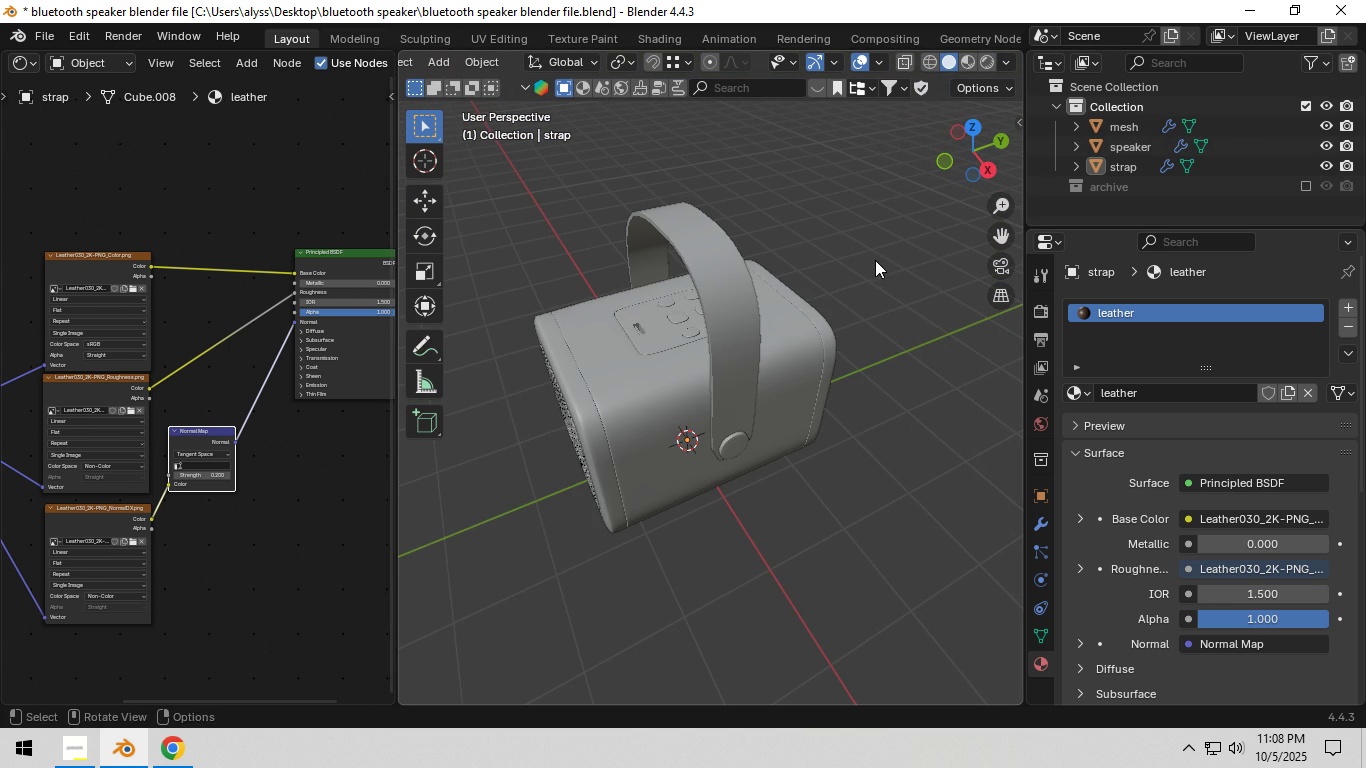 
left_click([876, 261])
 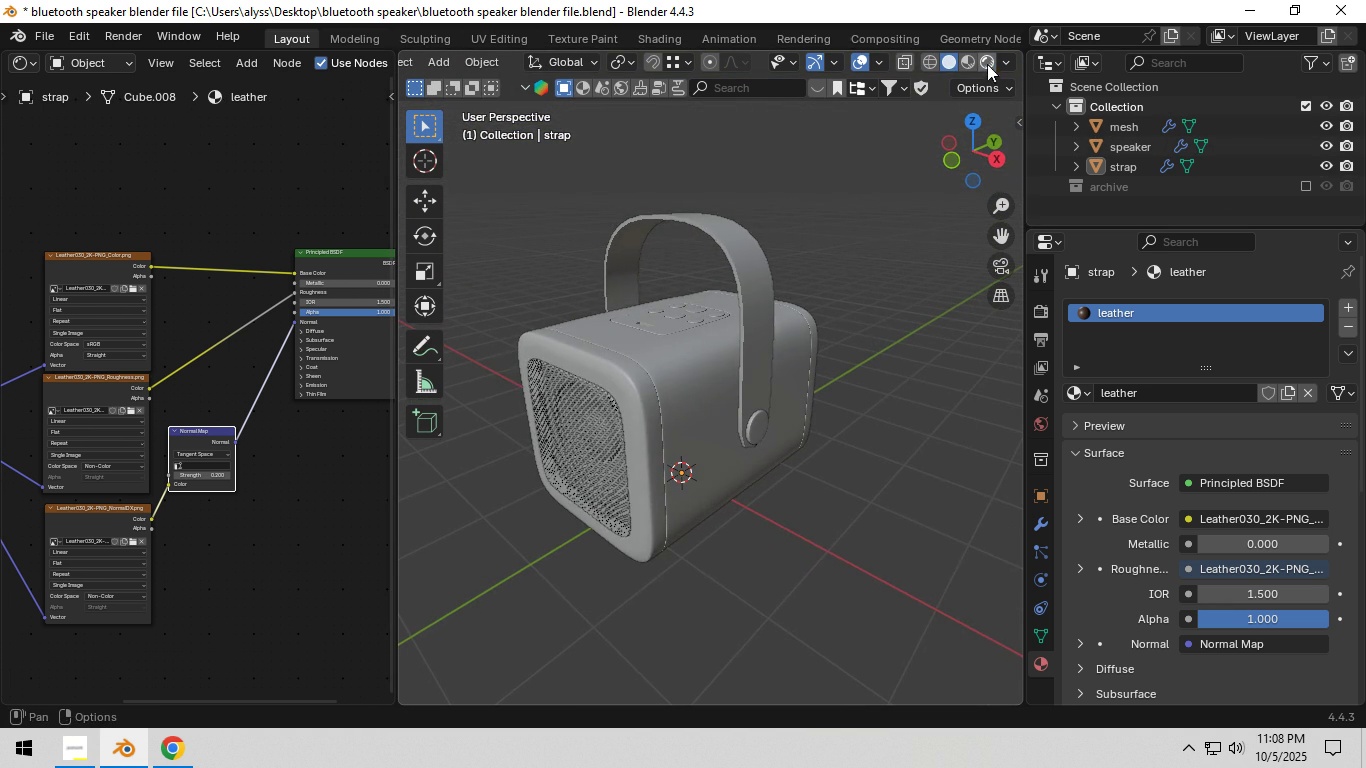 
left_click([986, 62])
 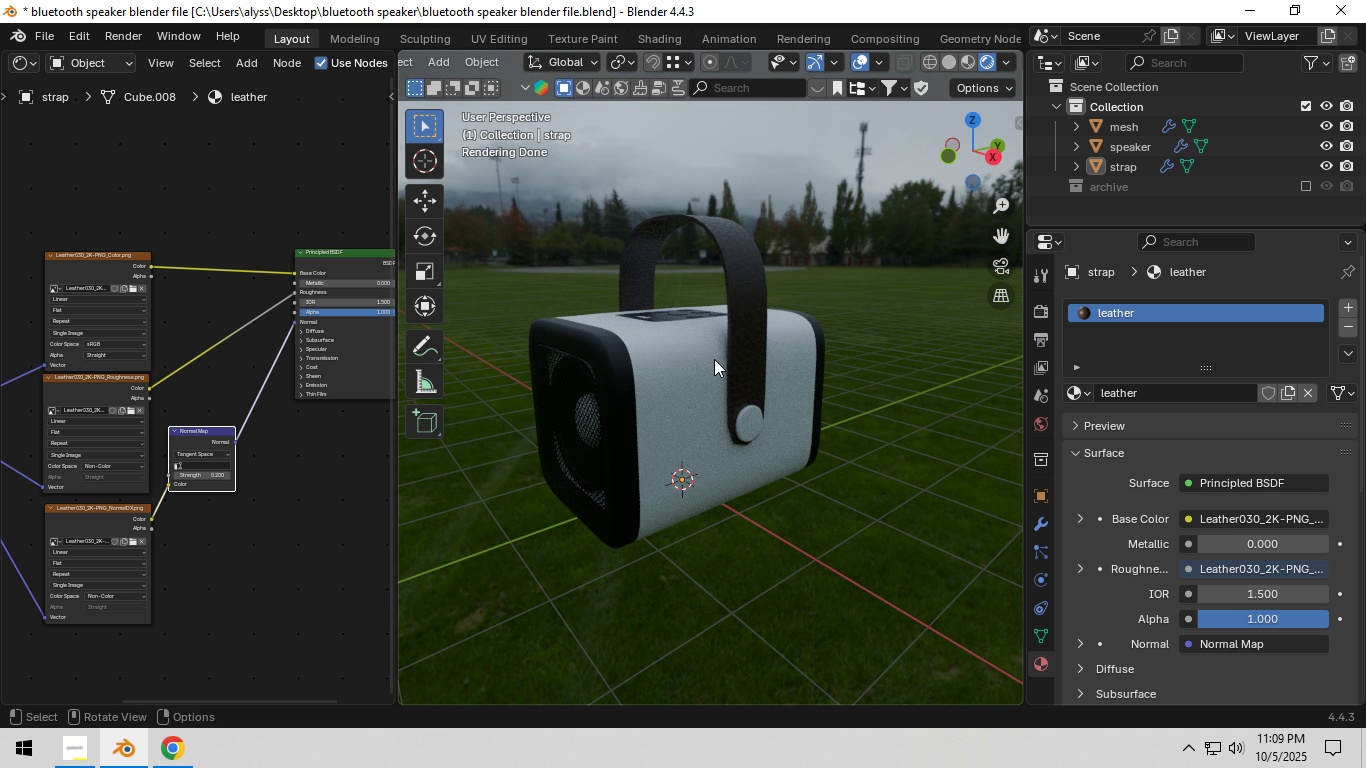 
wait(26.3)
 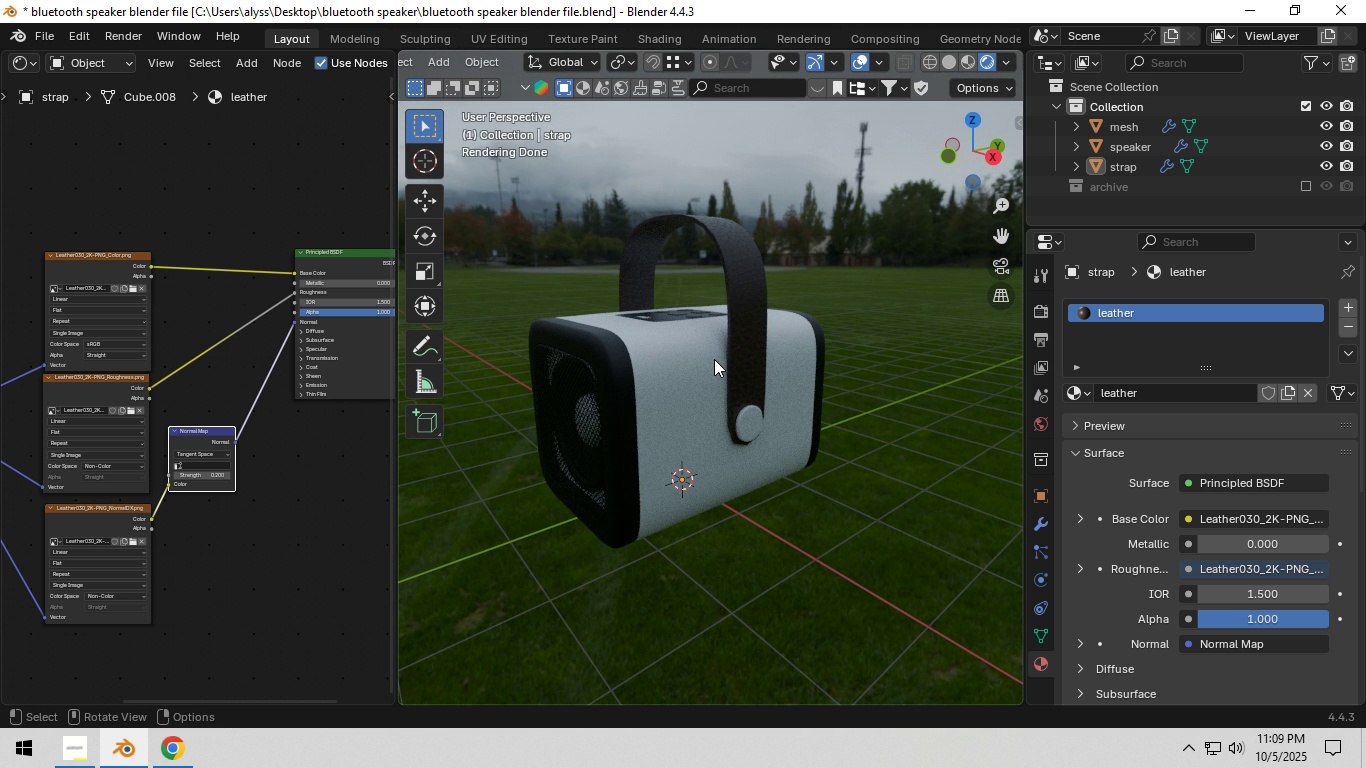 
left_click([627, 387])
 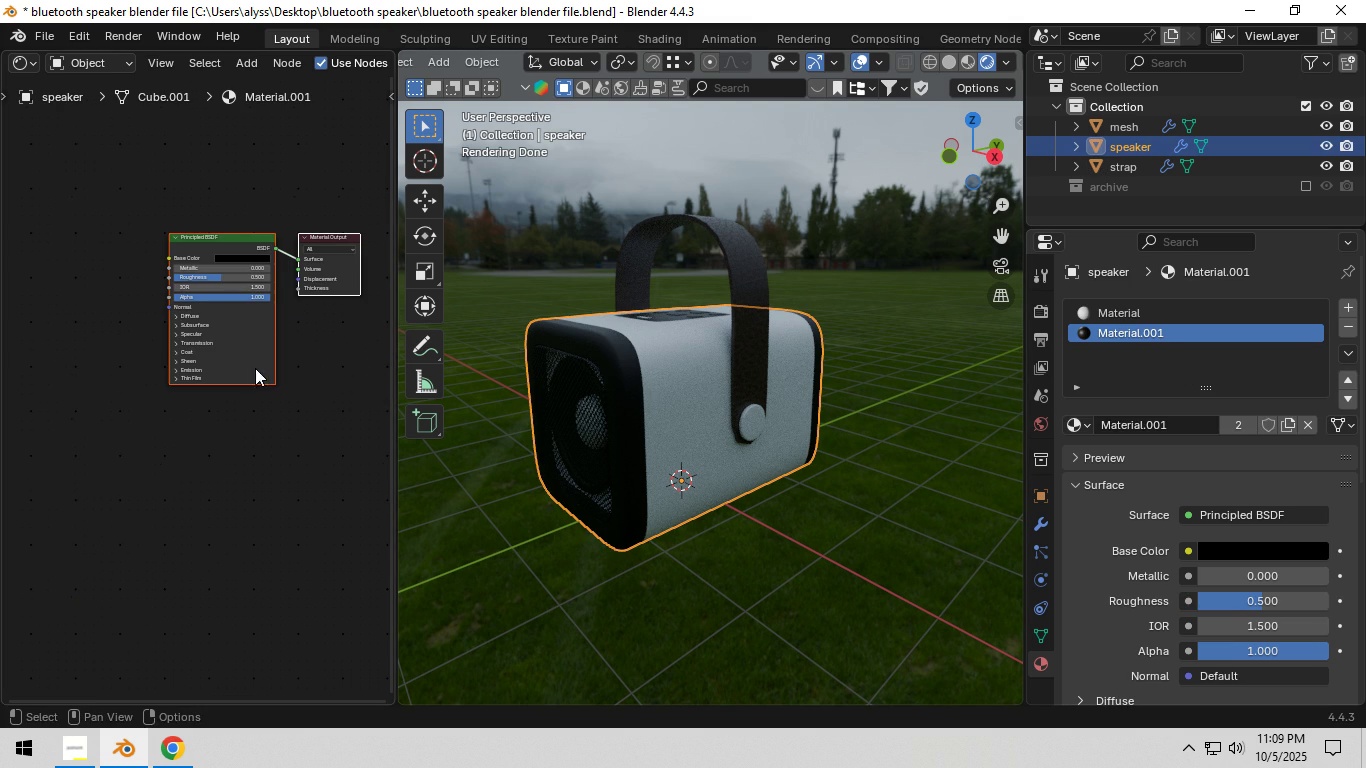 
scroll: coordinate [214, 476], scroll_direction: up, amount: 11.0